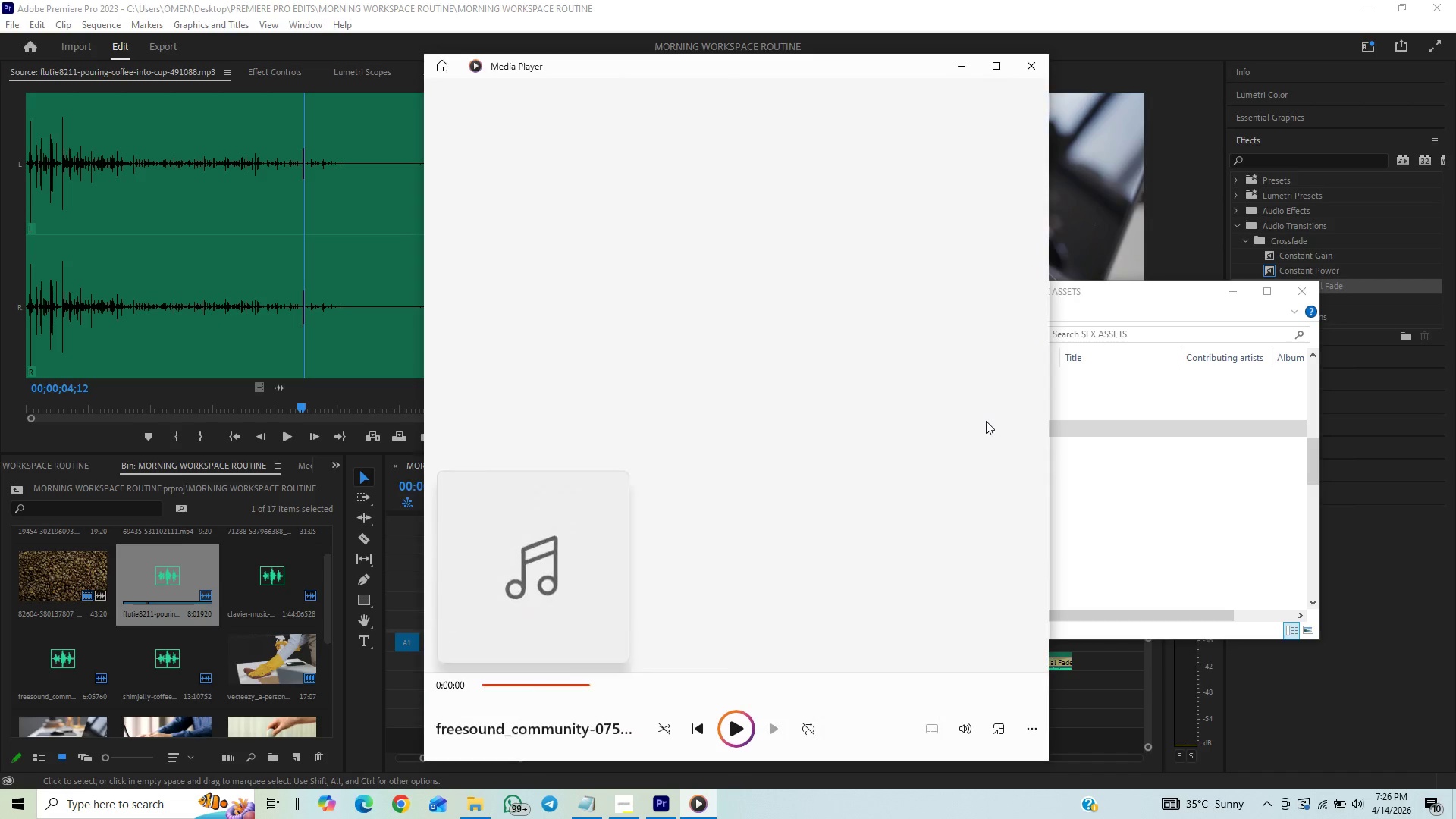 
left_click([1045, 61])
 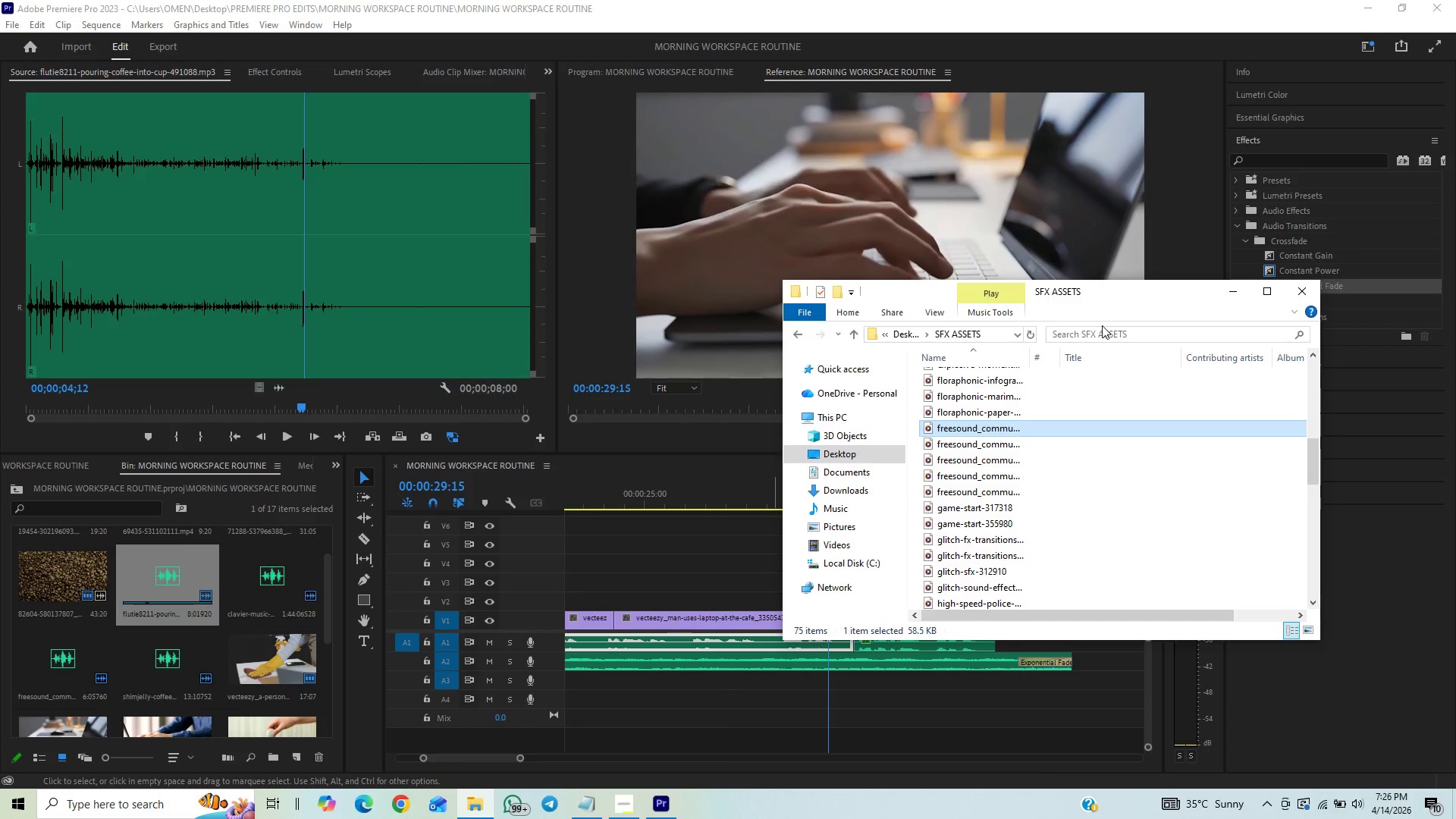 
left_click([1102, 331])
 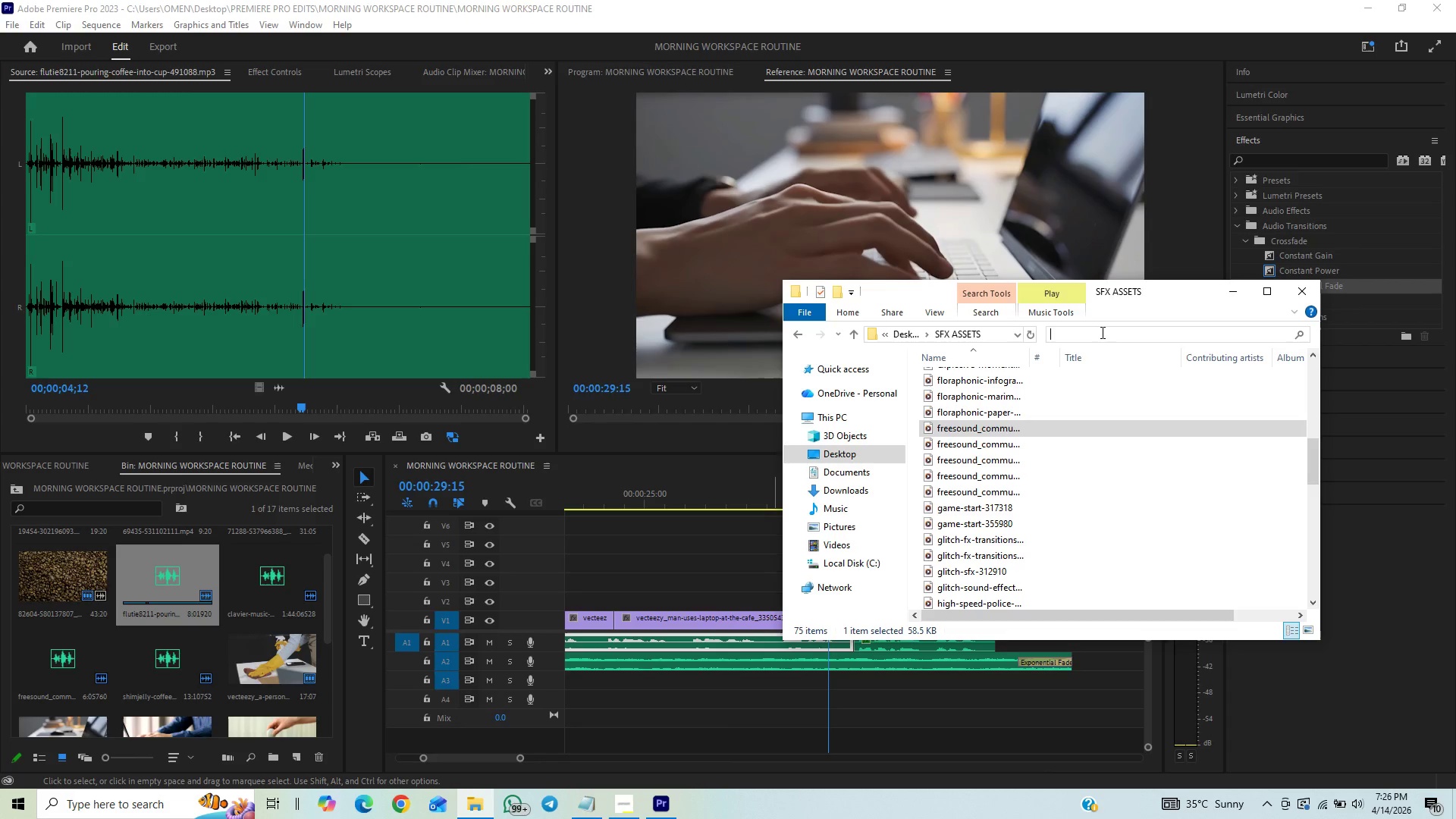 
type(free)
 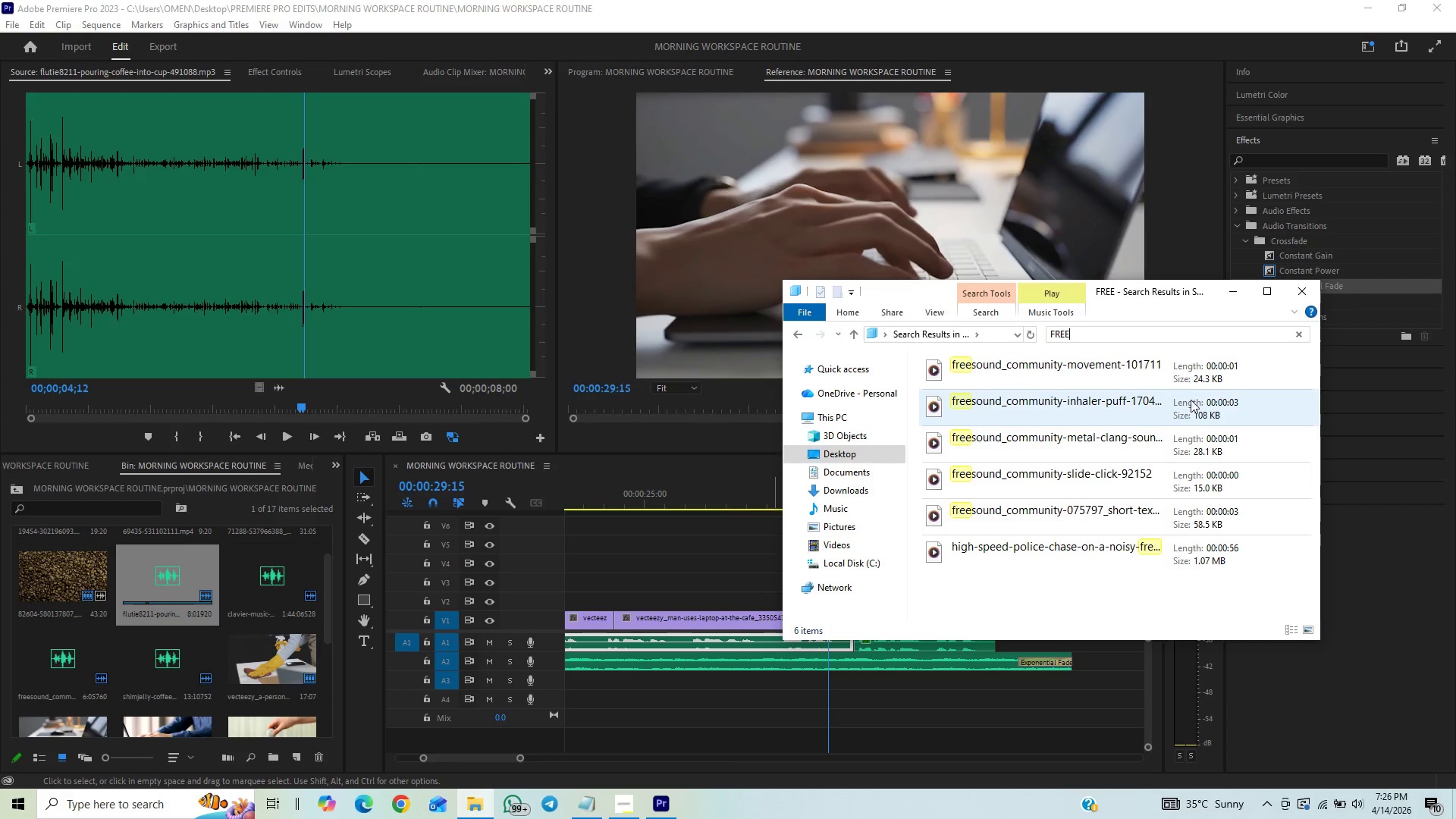 
wait(12.75)
 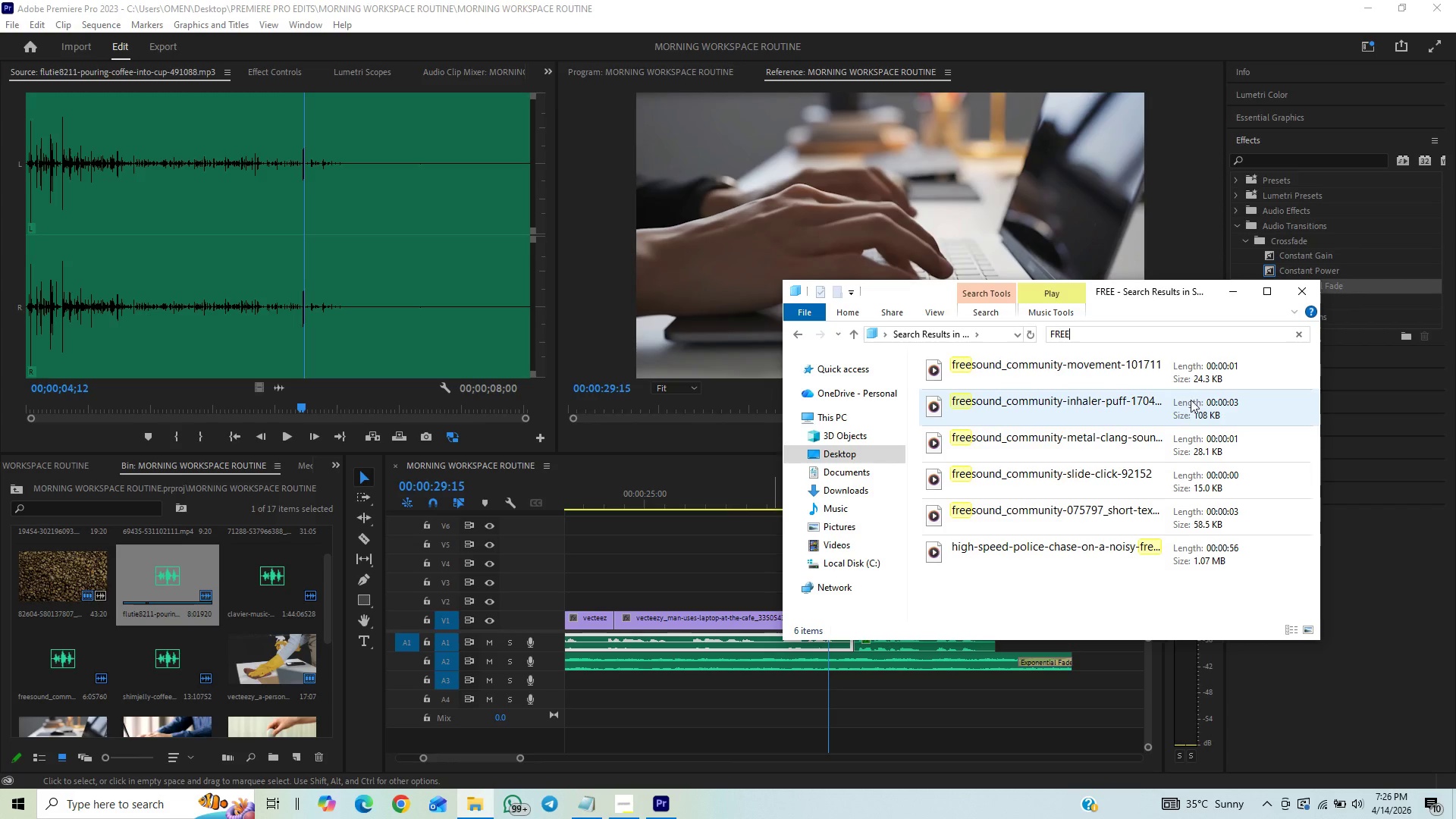 
double_click([1053, 370])
 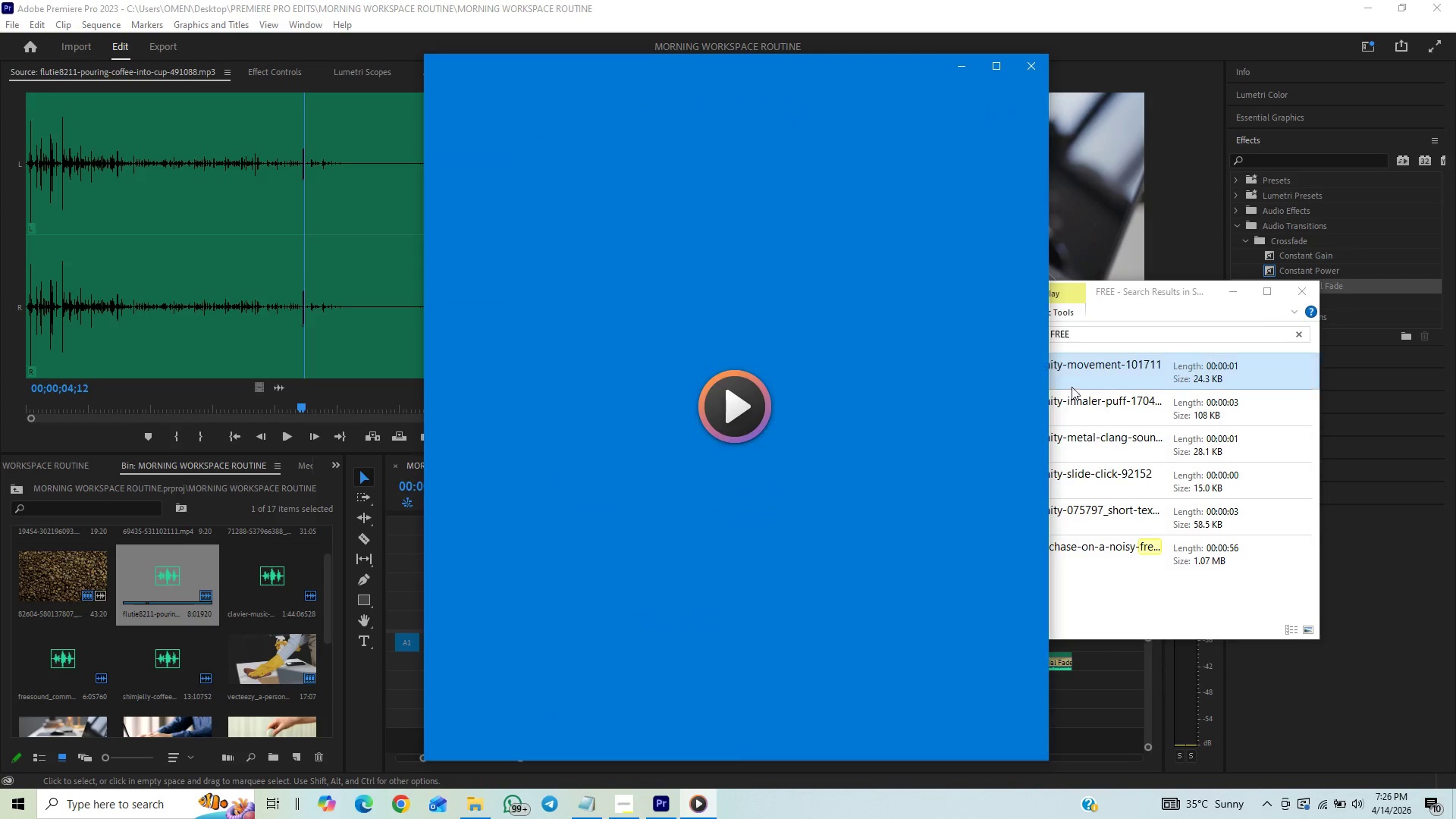 
mouse_move([1050, 309])
 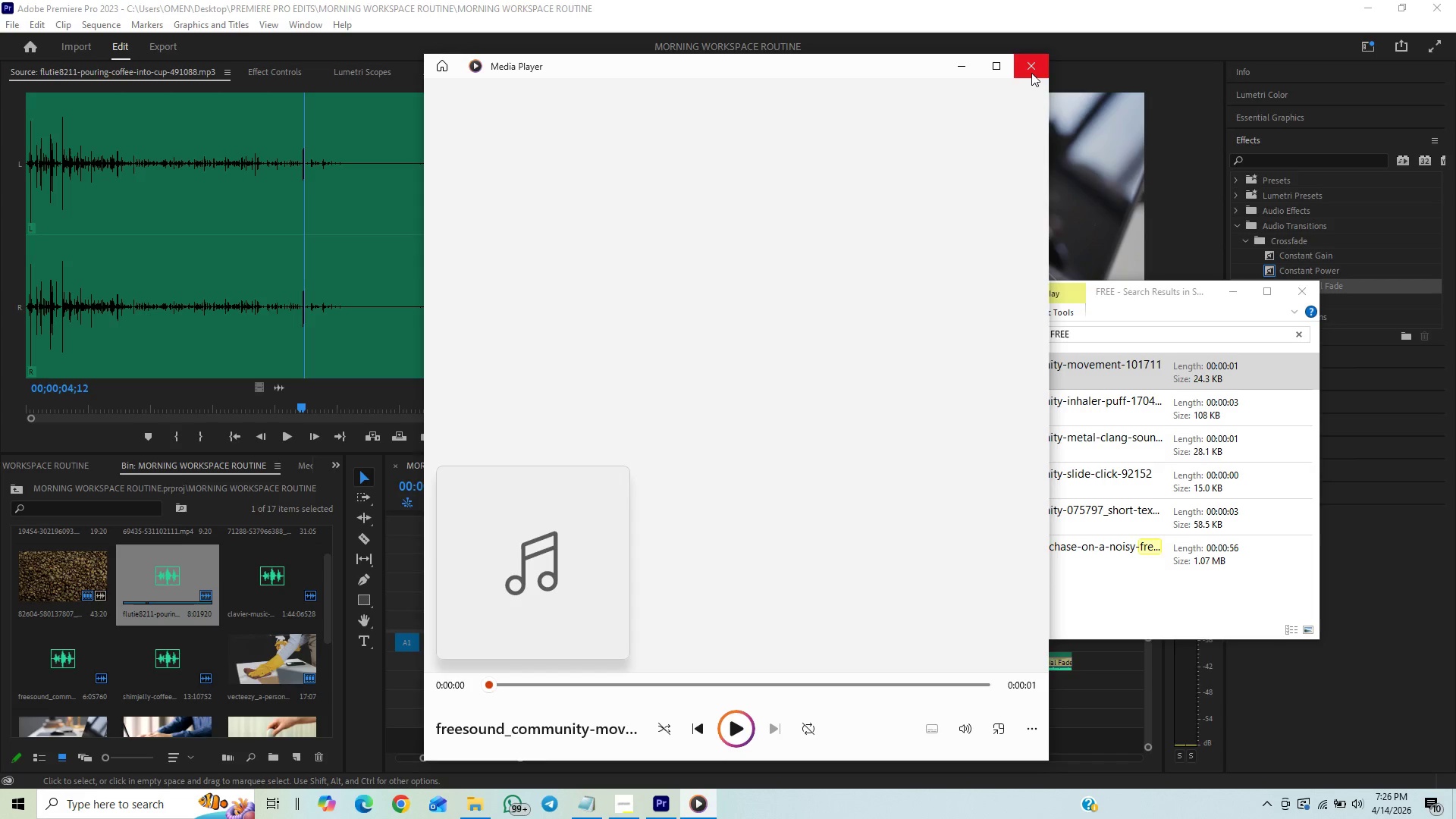 
left_click([1031, 73])
 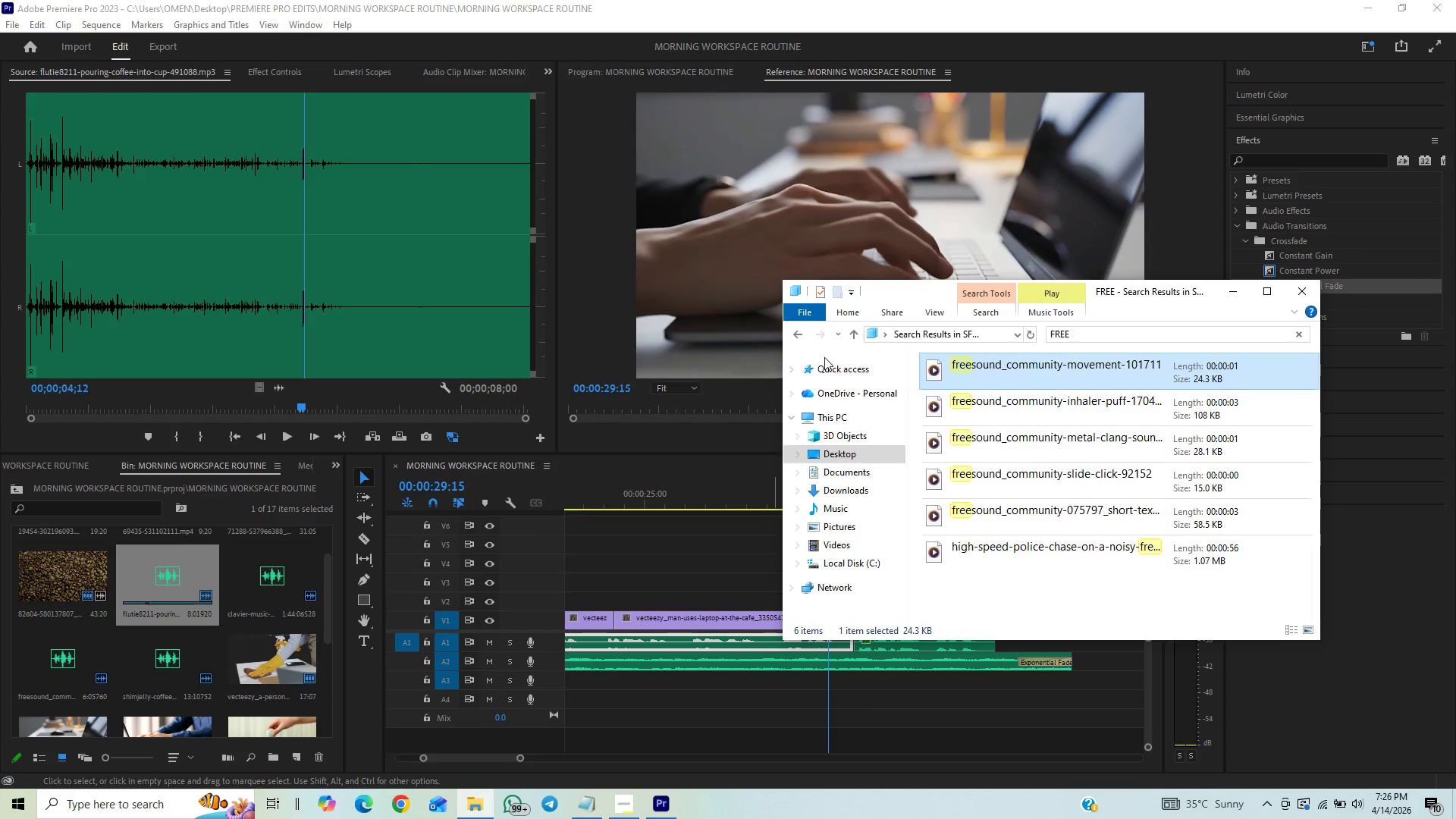 
left_click([795, 336])
 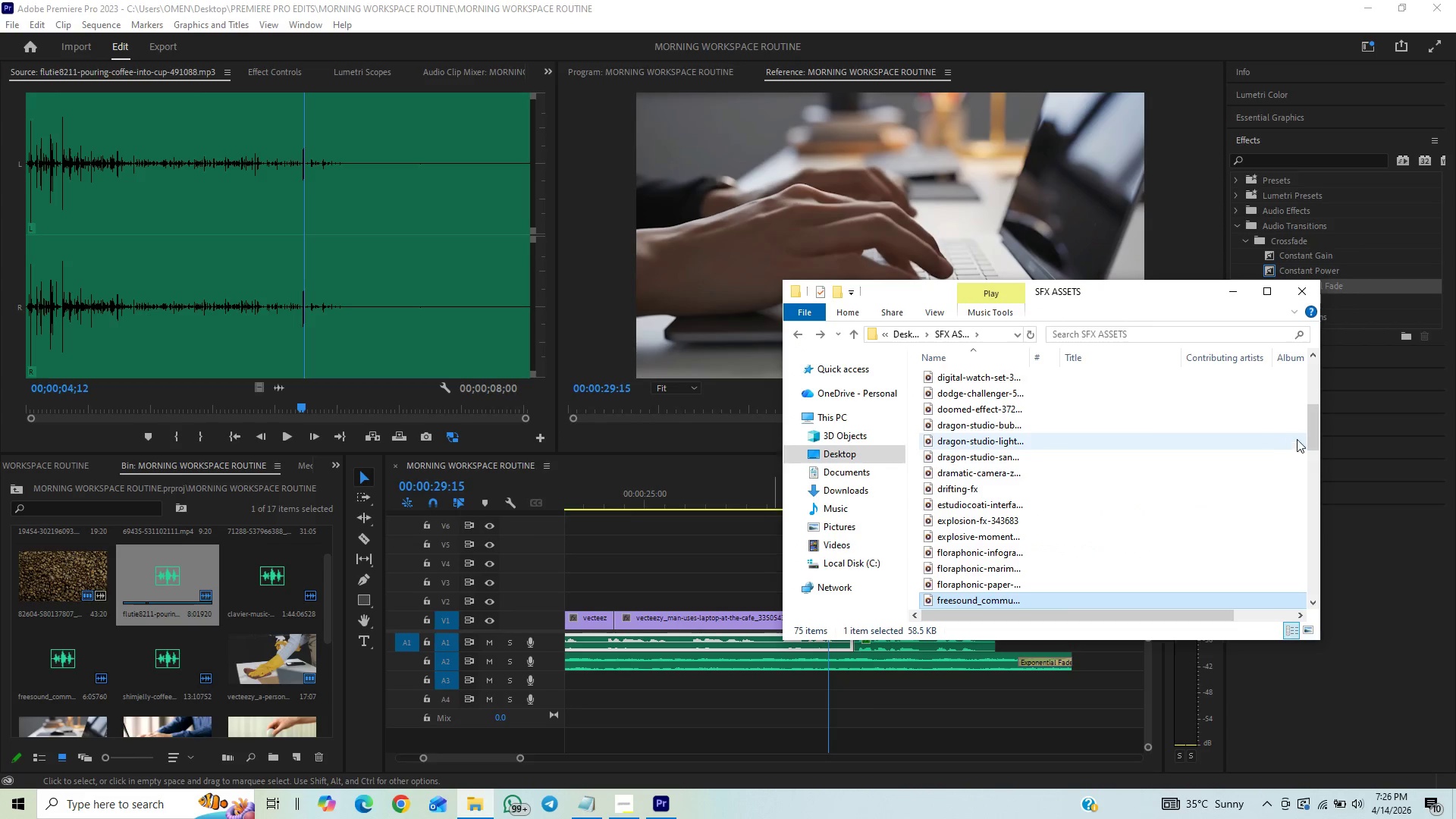 
left_click_drag(start_coordinate=[1320, 425], to_coordinate=[1320, 441])
 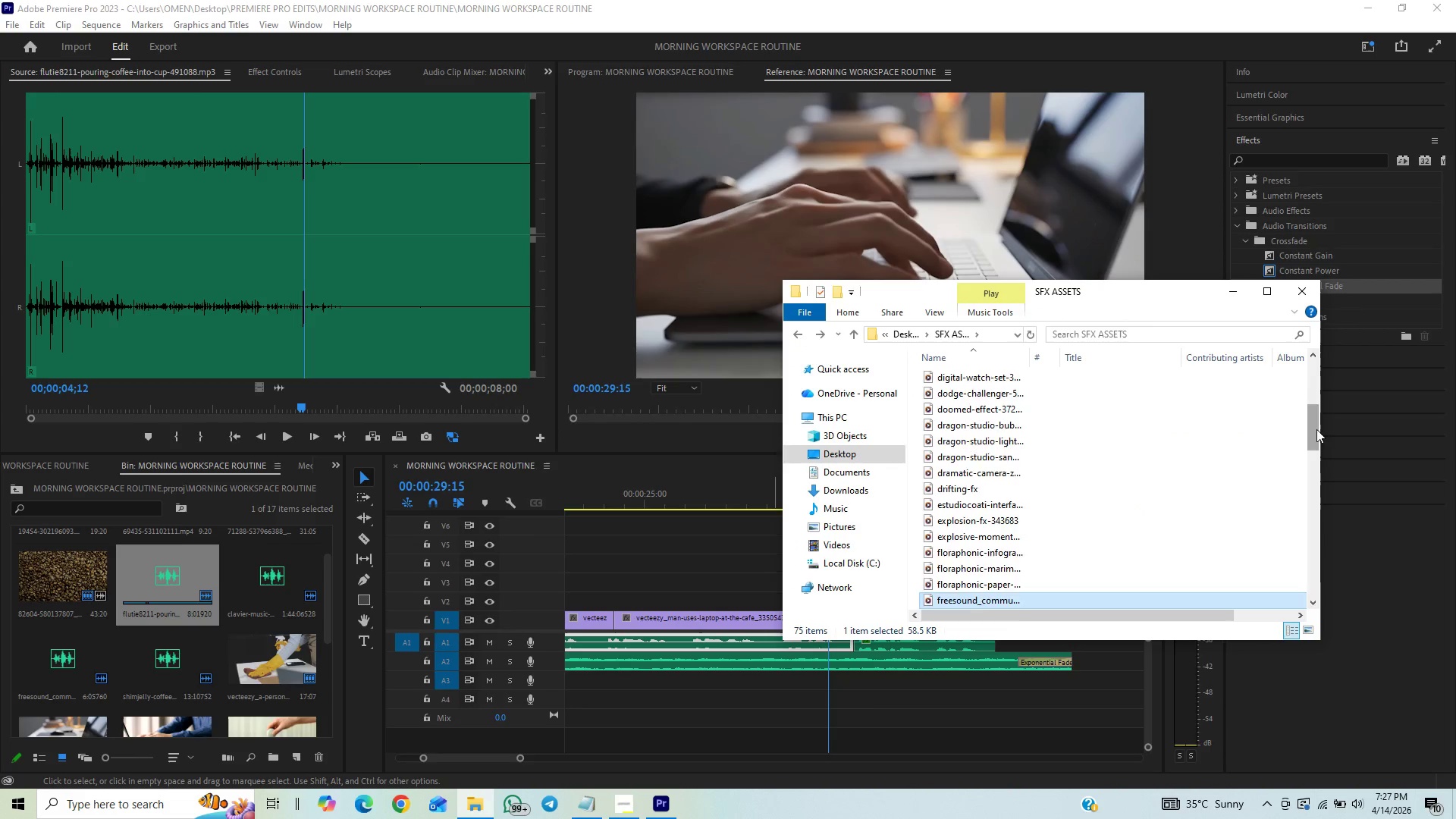 
left_click_drag(start_coordinate=[1316, 429], to_coordinate=[1299, 496])
 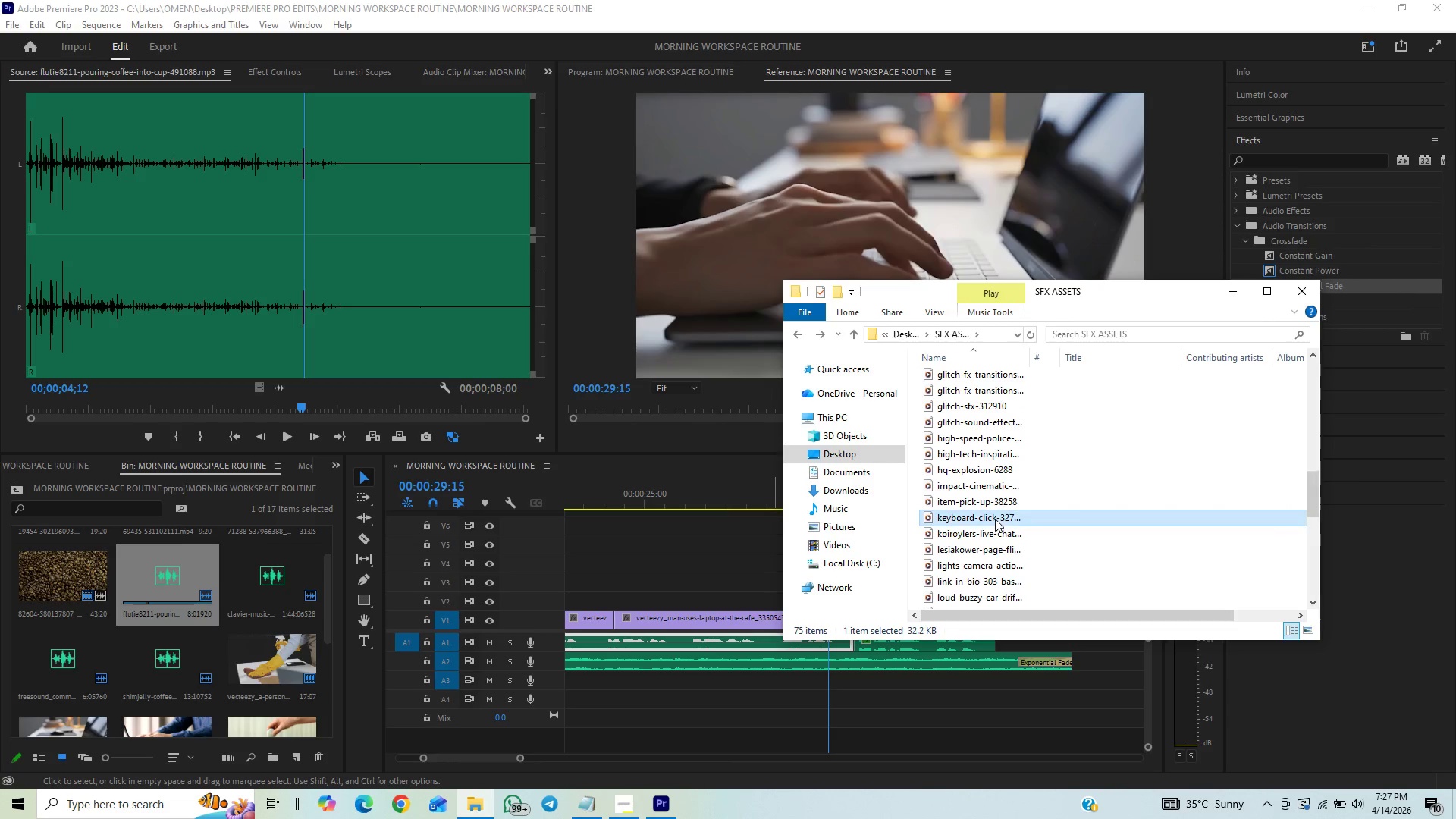 
double_click([995, 519])
 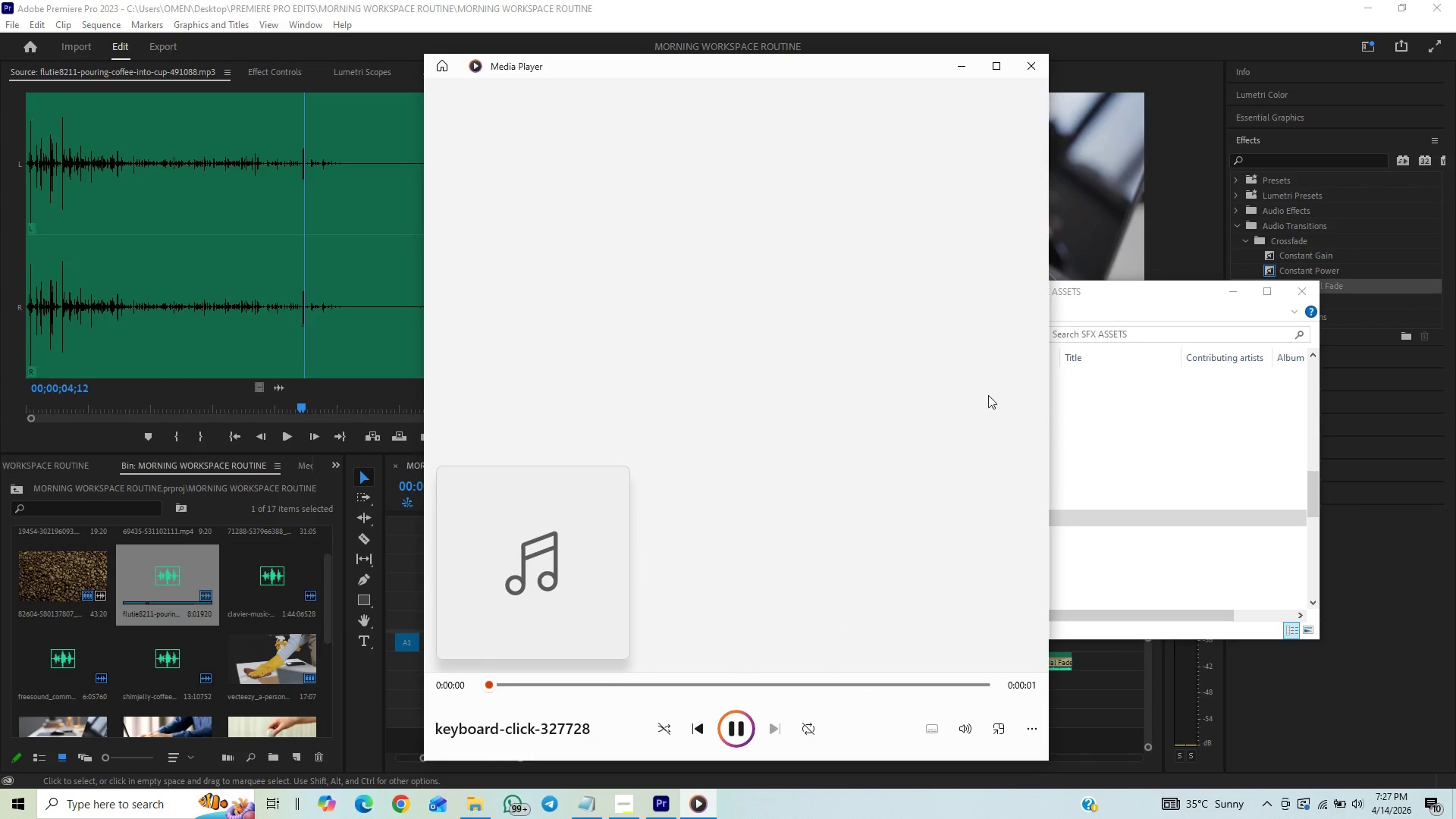 
left_click([1028, 63])
 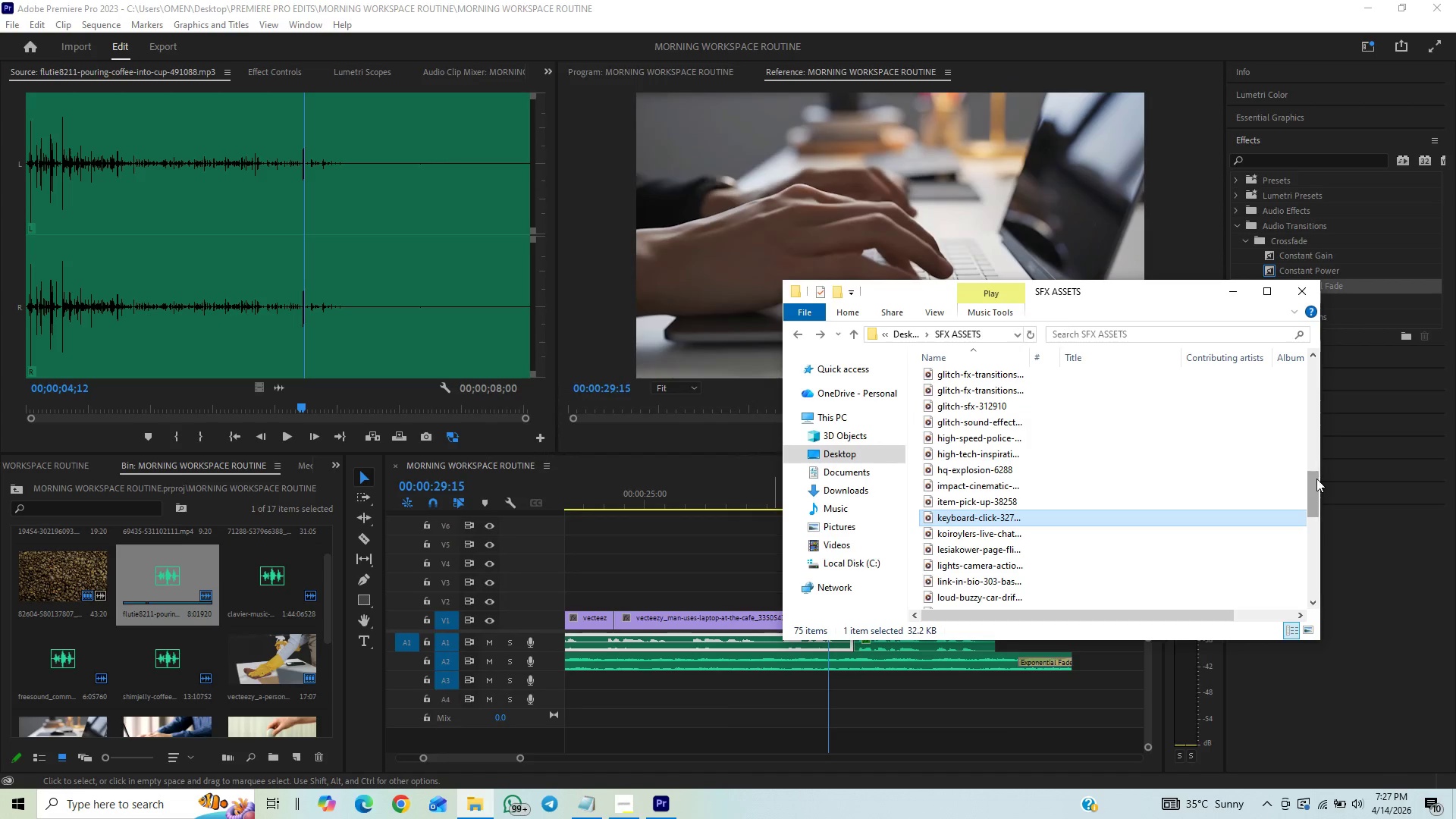 
left_click_drag(start_coordinate=[1316, 479], to_coordinate=[1277, 557])
 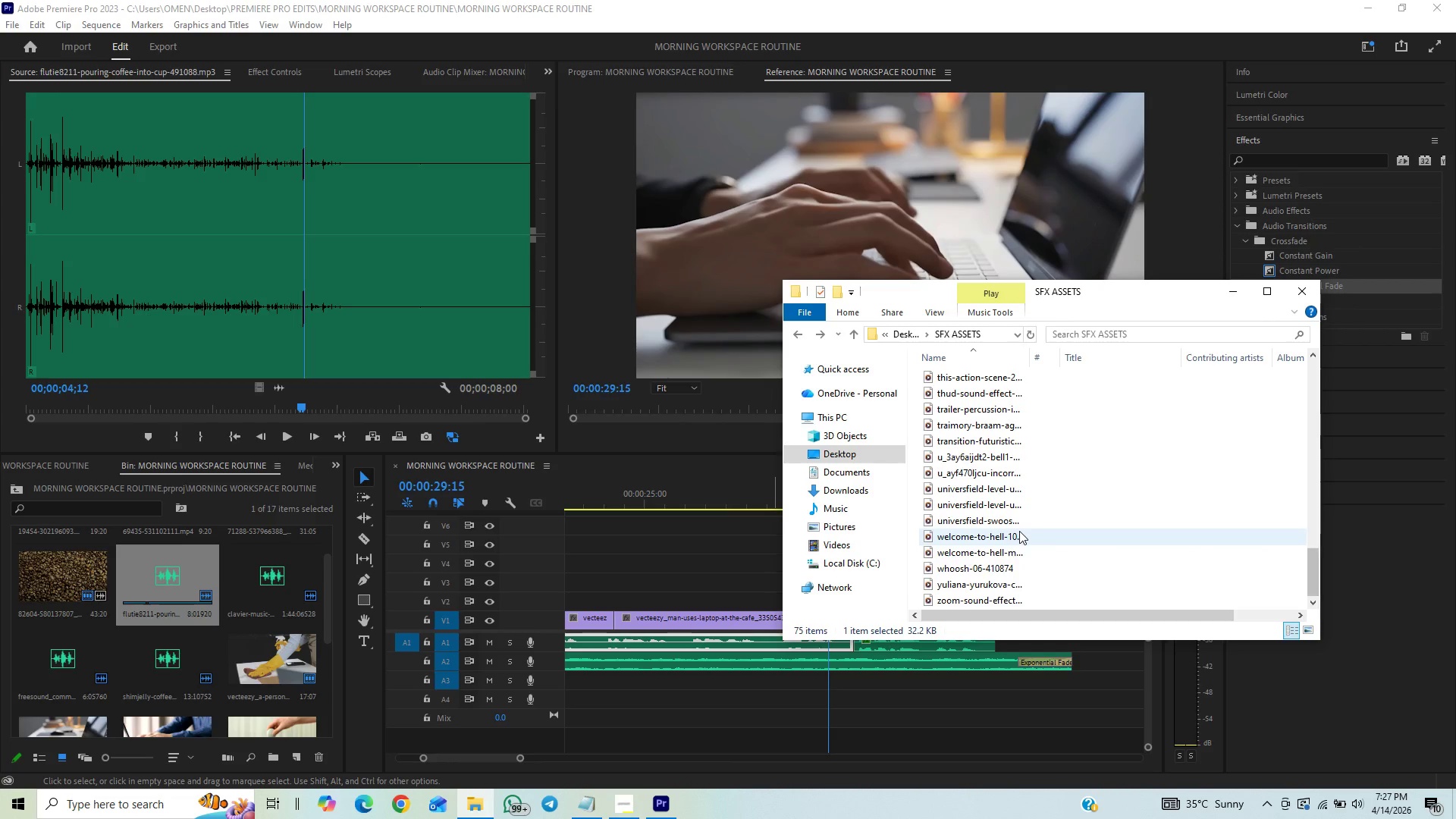 
mouse_move([993, 489])
 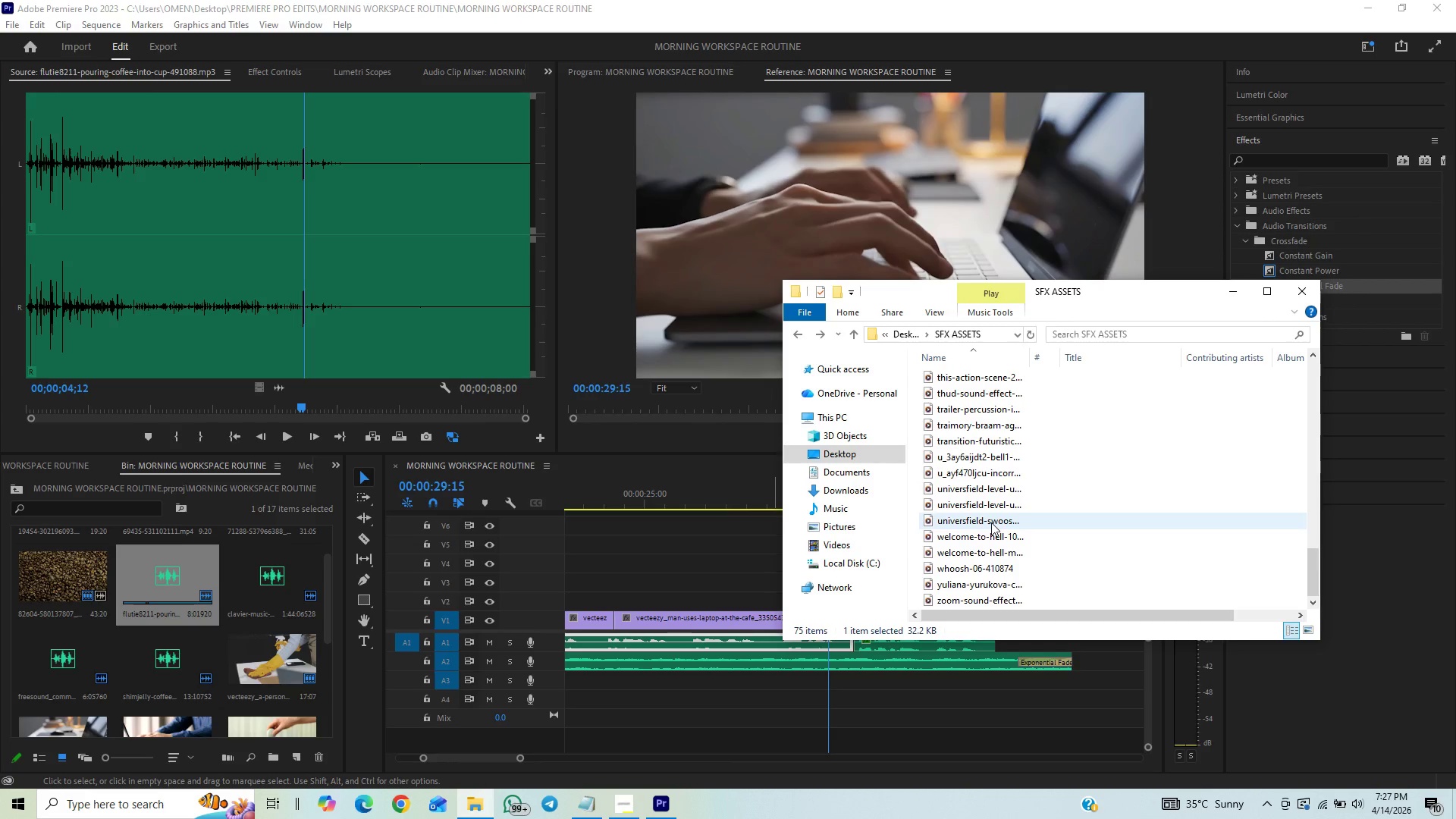 
wait(5.72)
 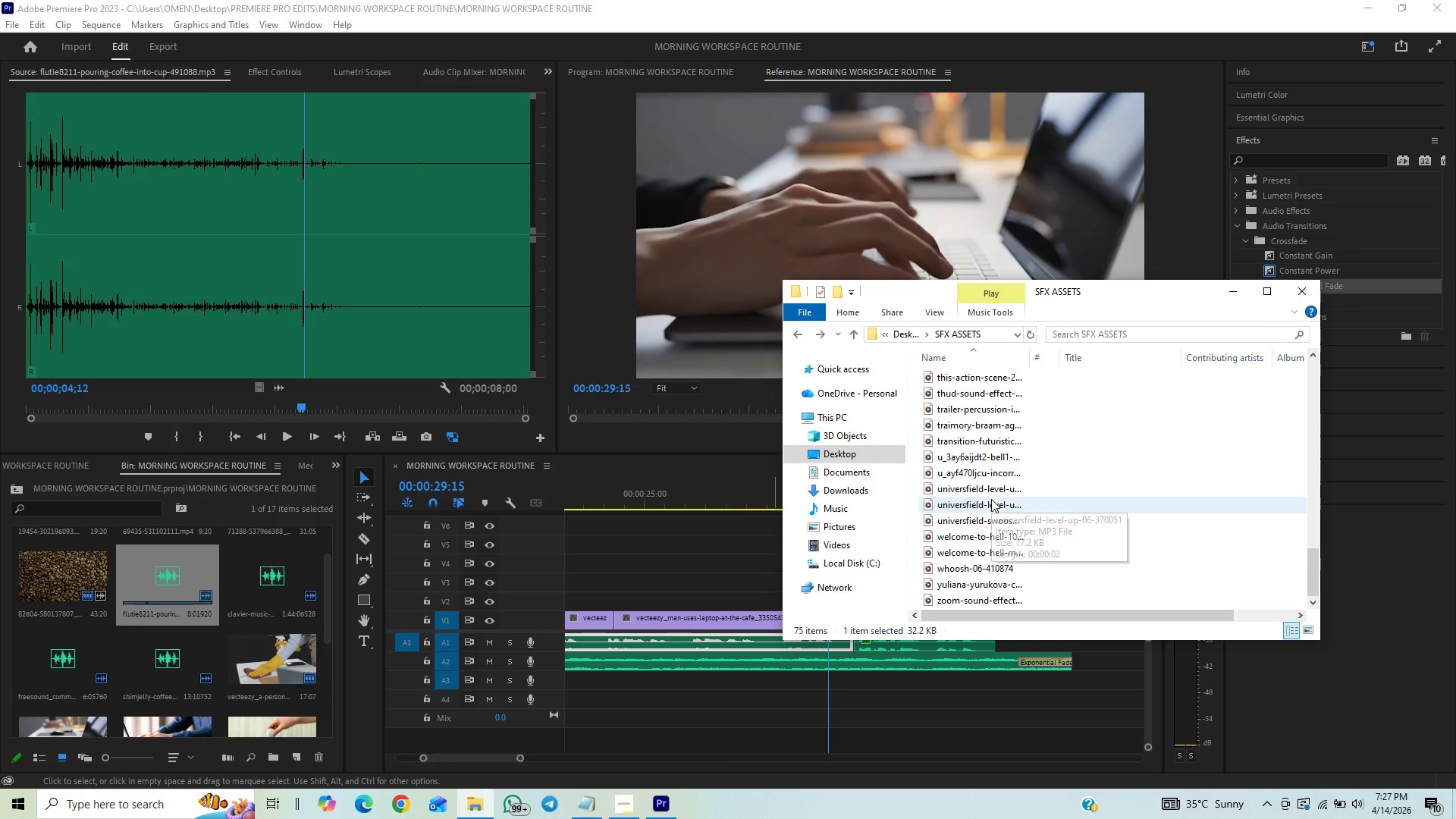 
left_click_drag(start_coordinate=[1314, 561], to_coordinate=[1279, 589])
 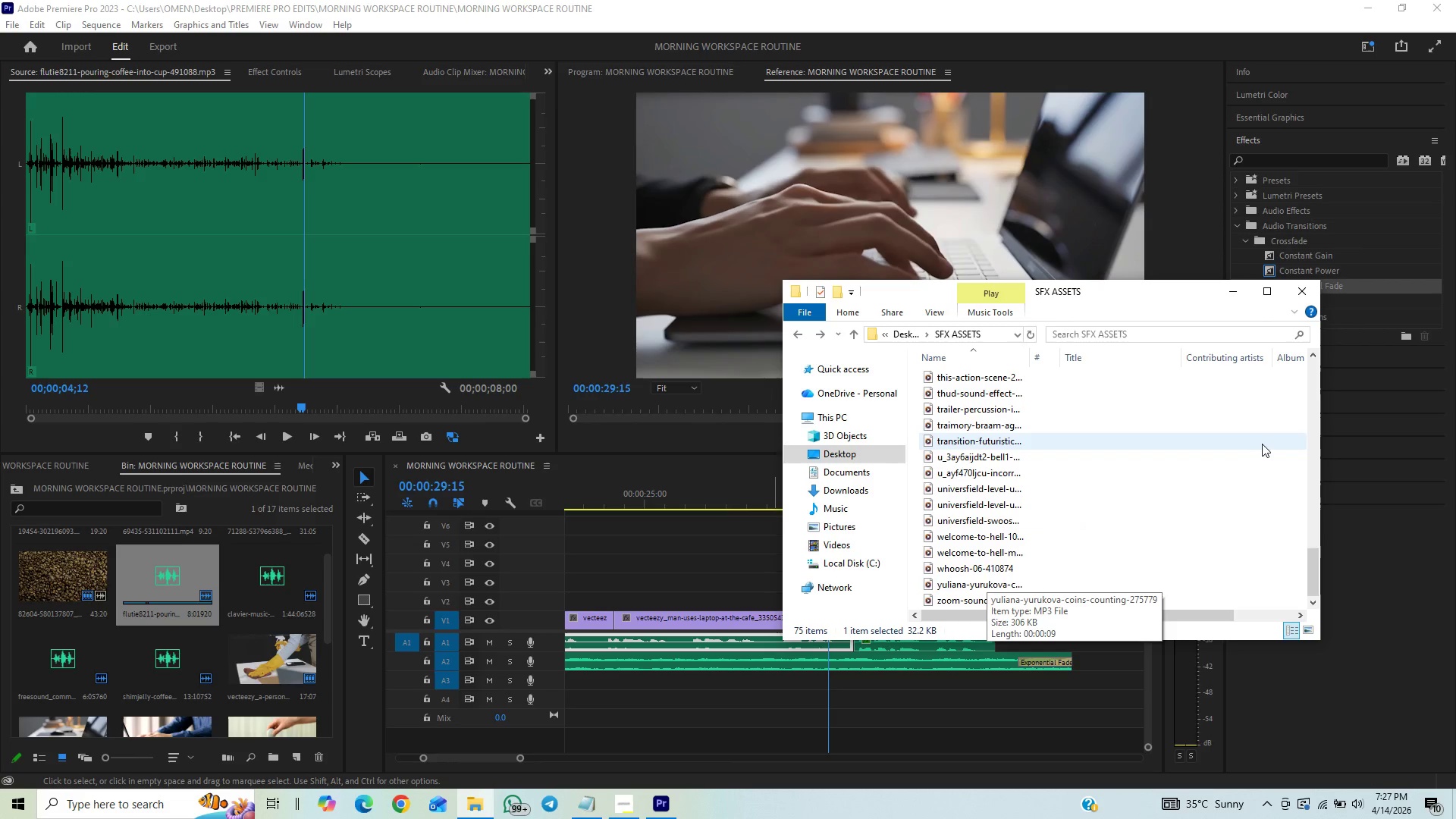 
left_click([1307, 298])
 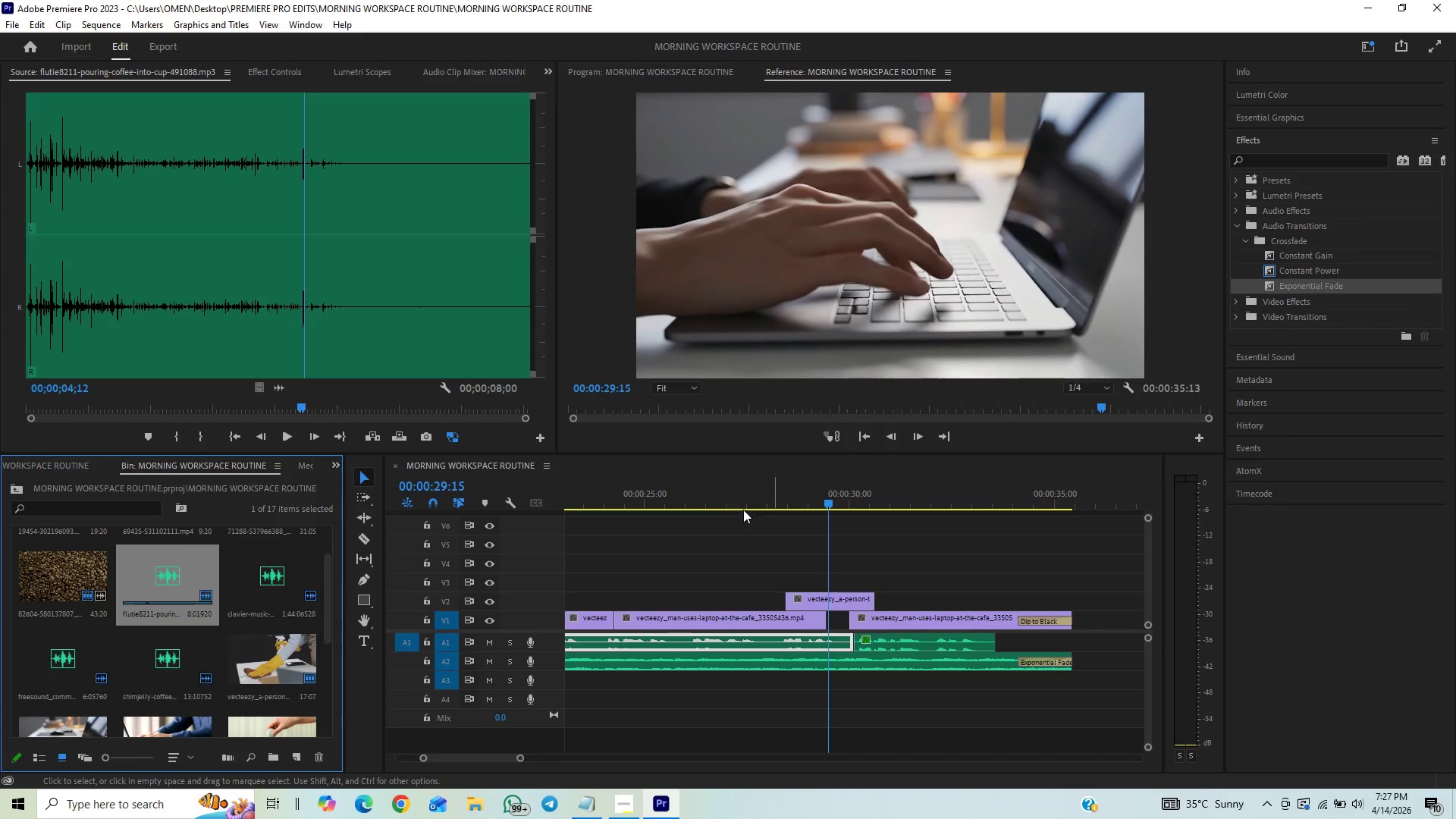 
left_click([728, 500])
 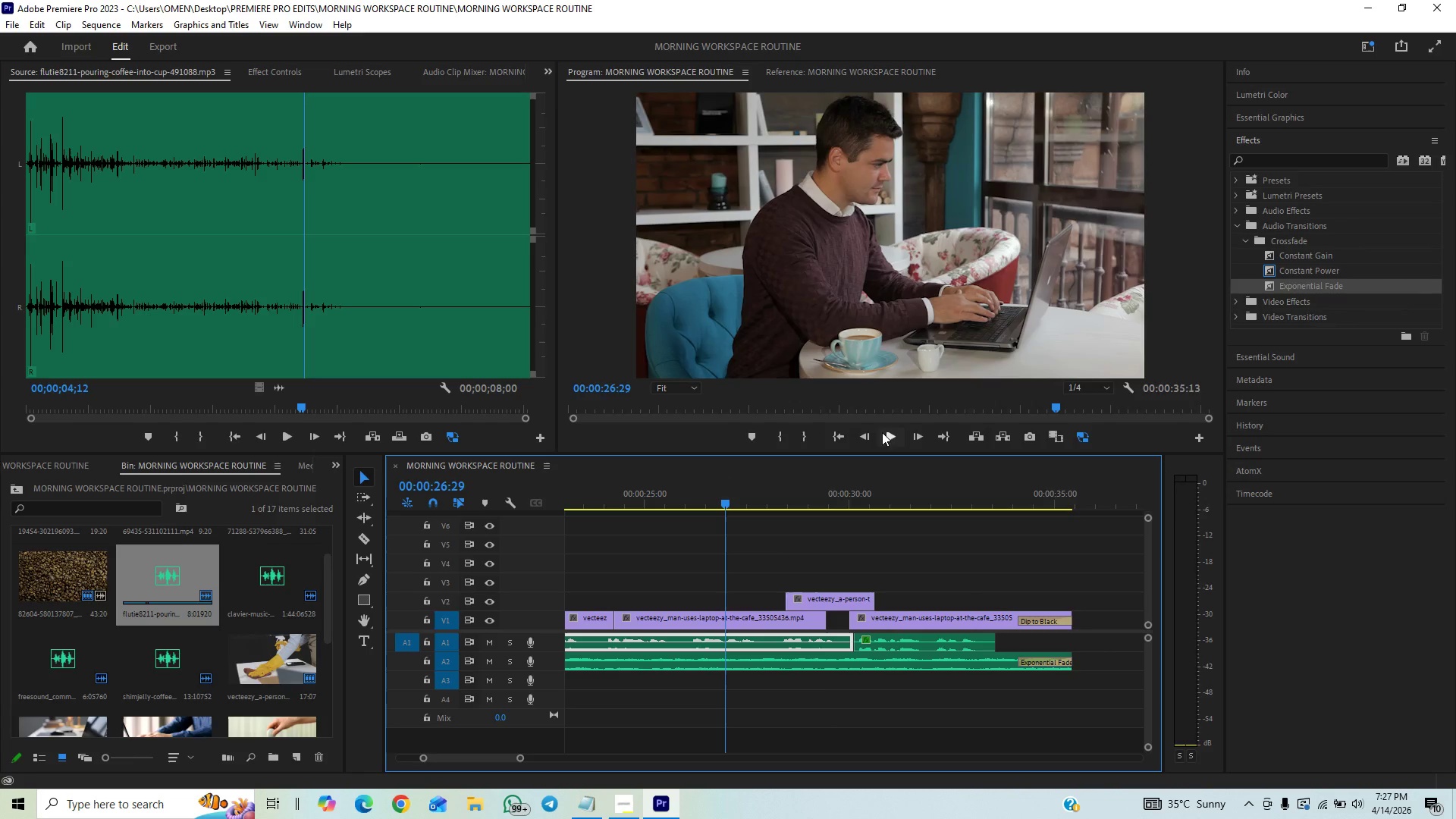 
left_click([883, 438])
 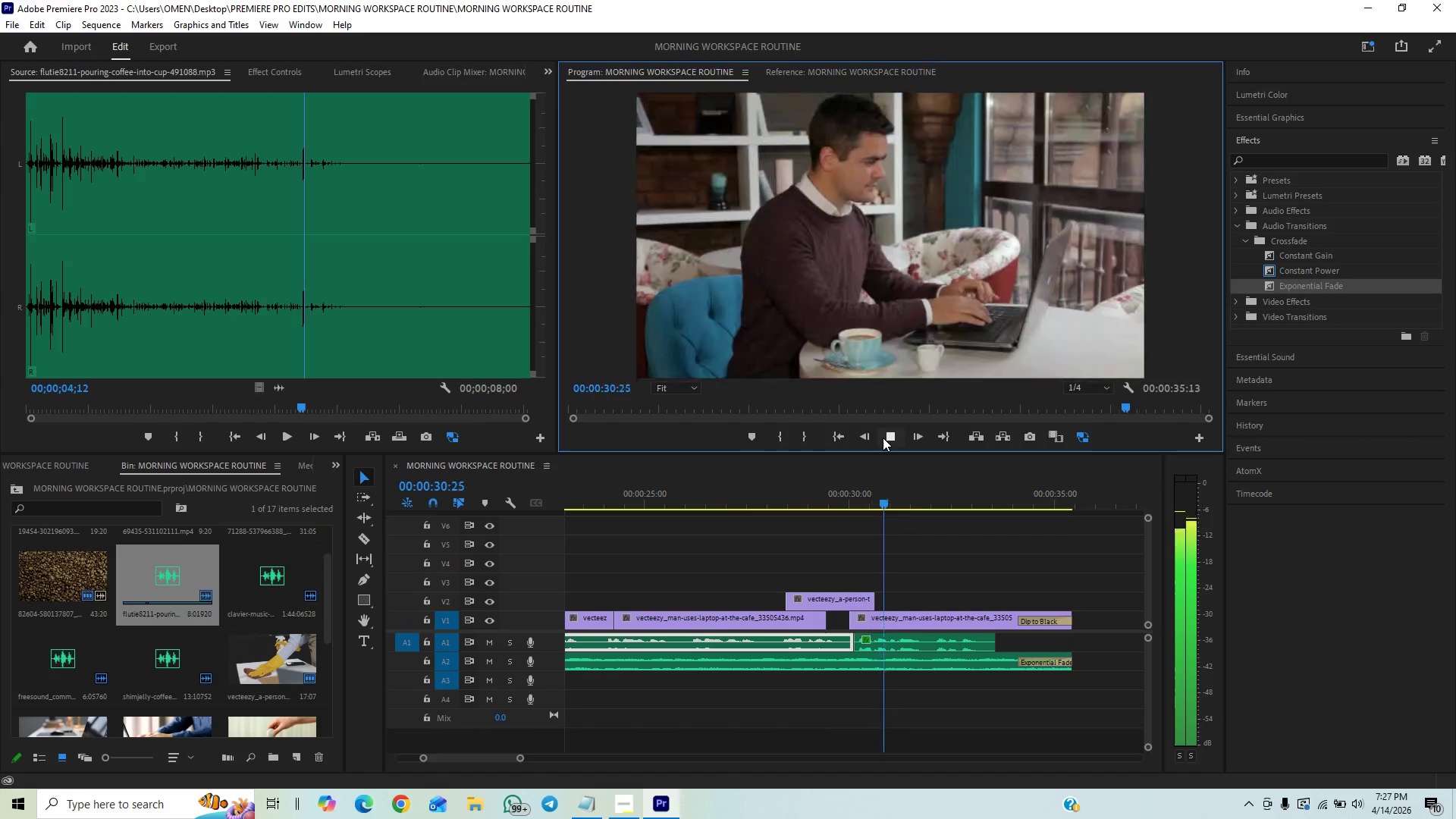 
wait(5.44)
 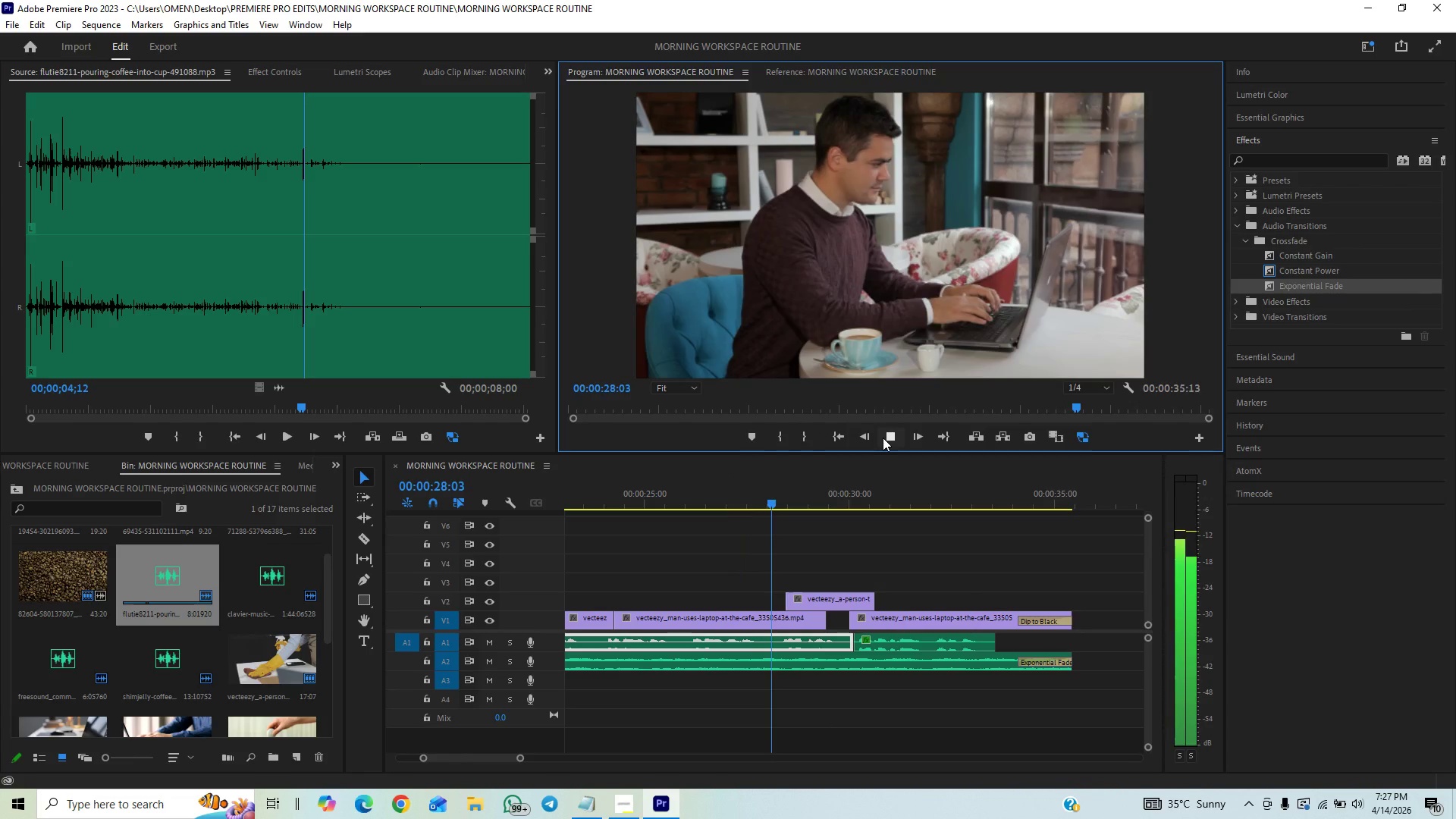 
left_click([886, 437])
 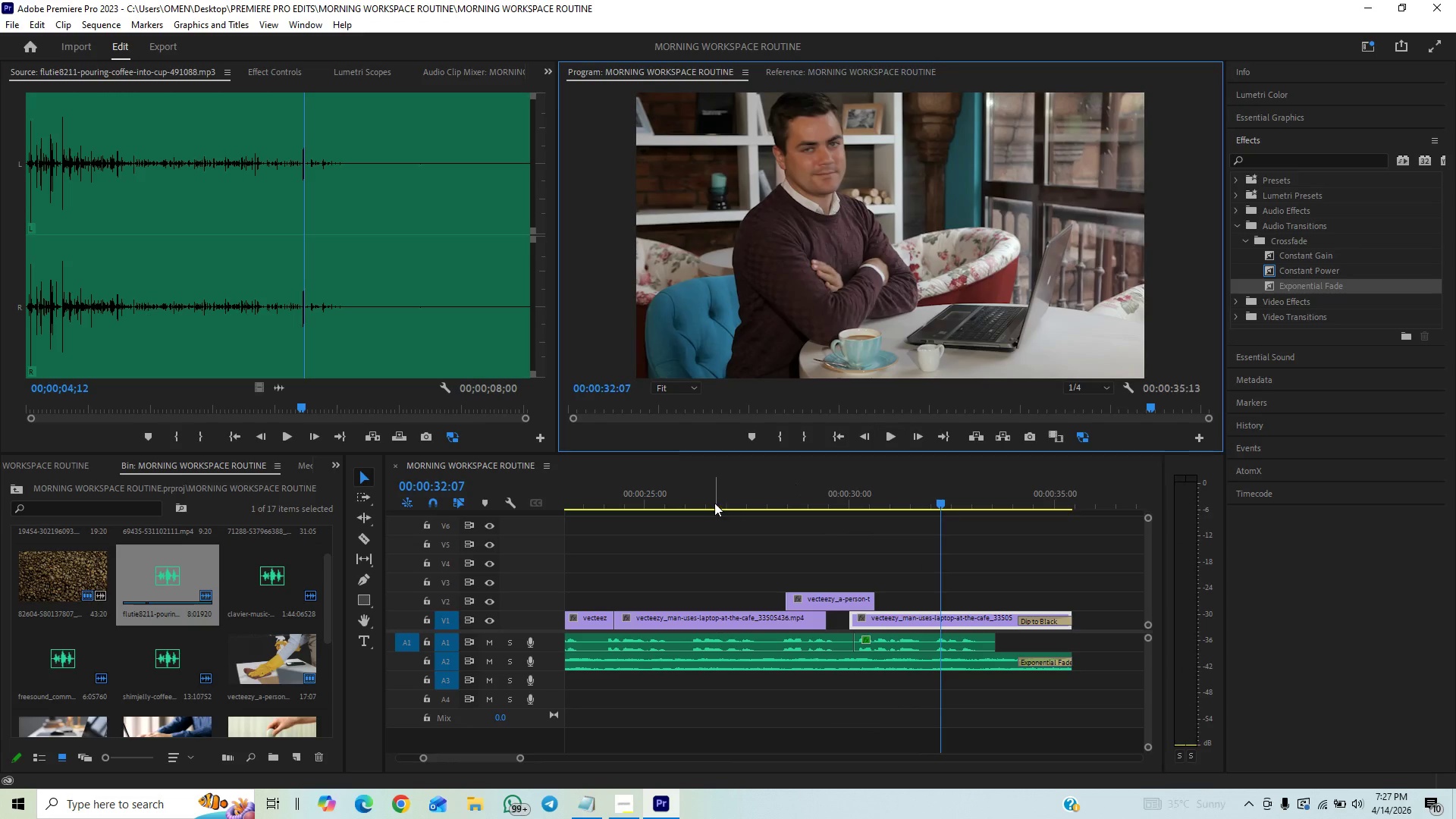 
left_click([714, 497])
 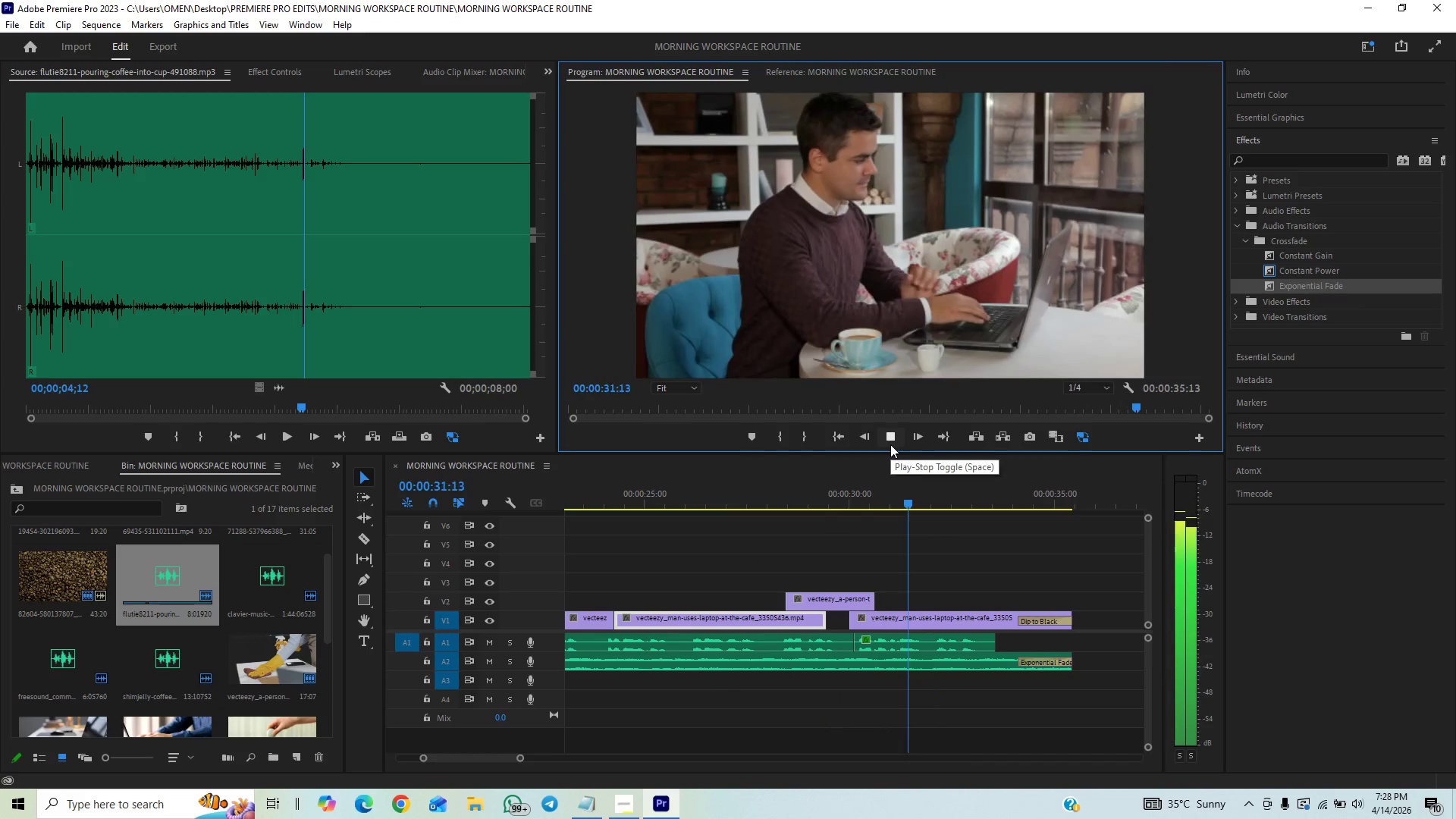 
wait(11.3)
 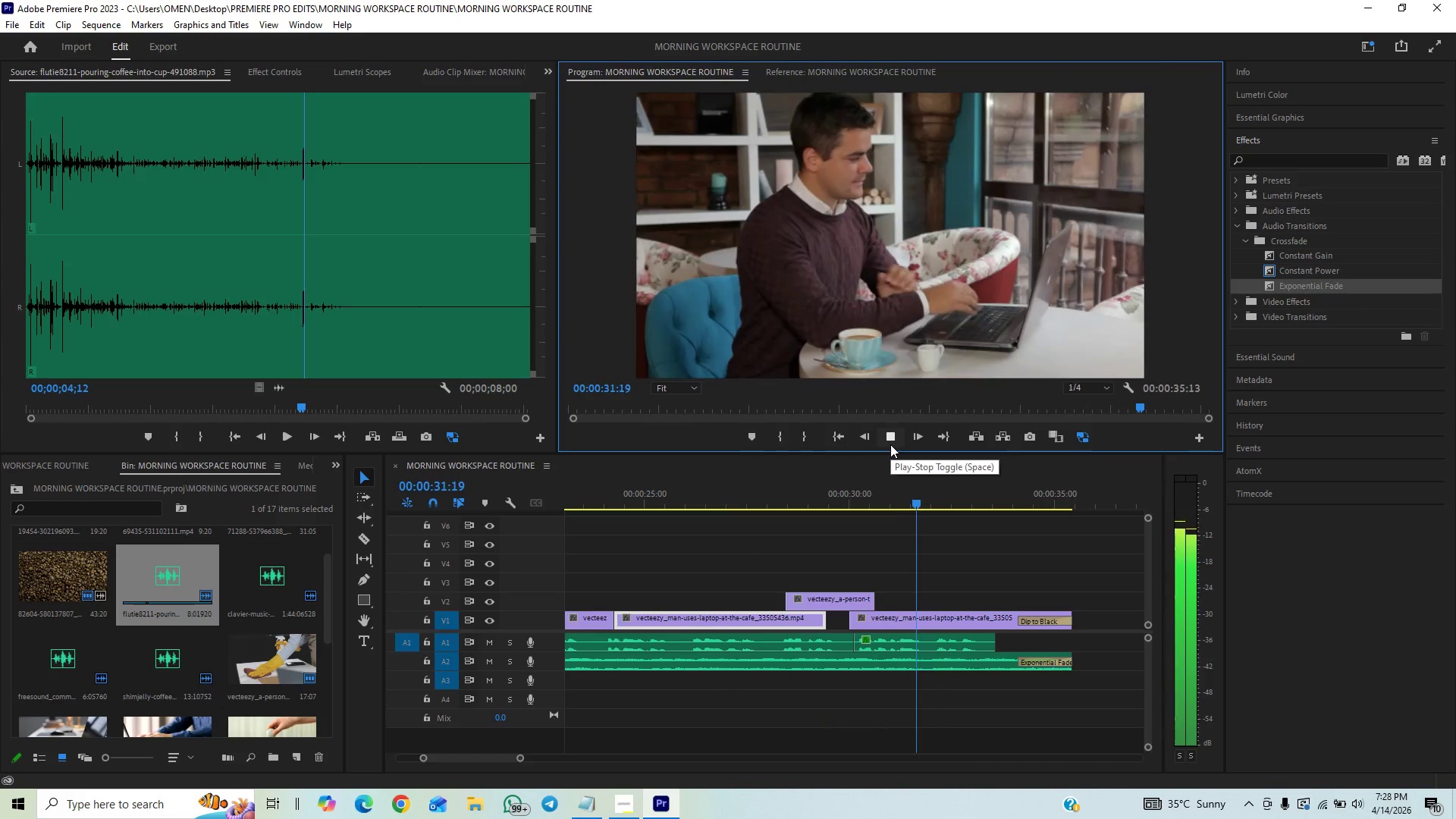 
key(Control+S)
 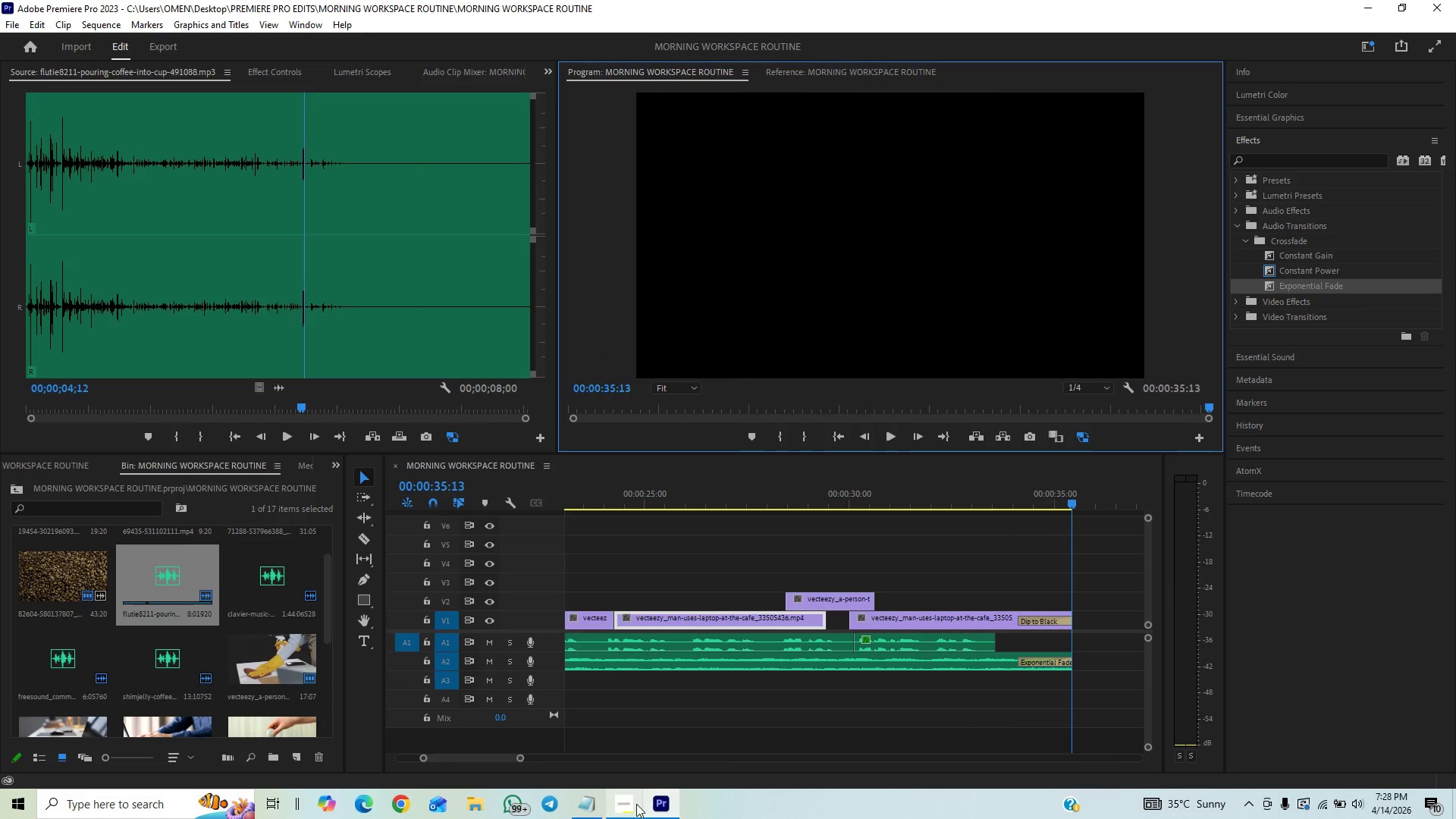 
left_click([636, 804])